 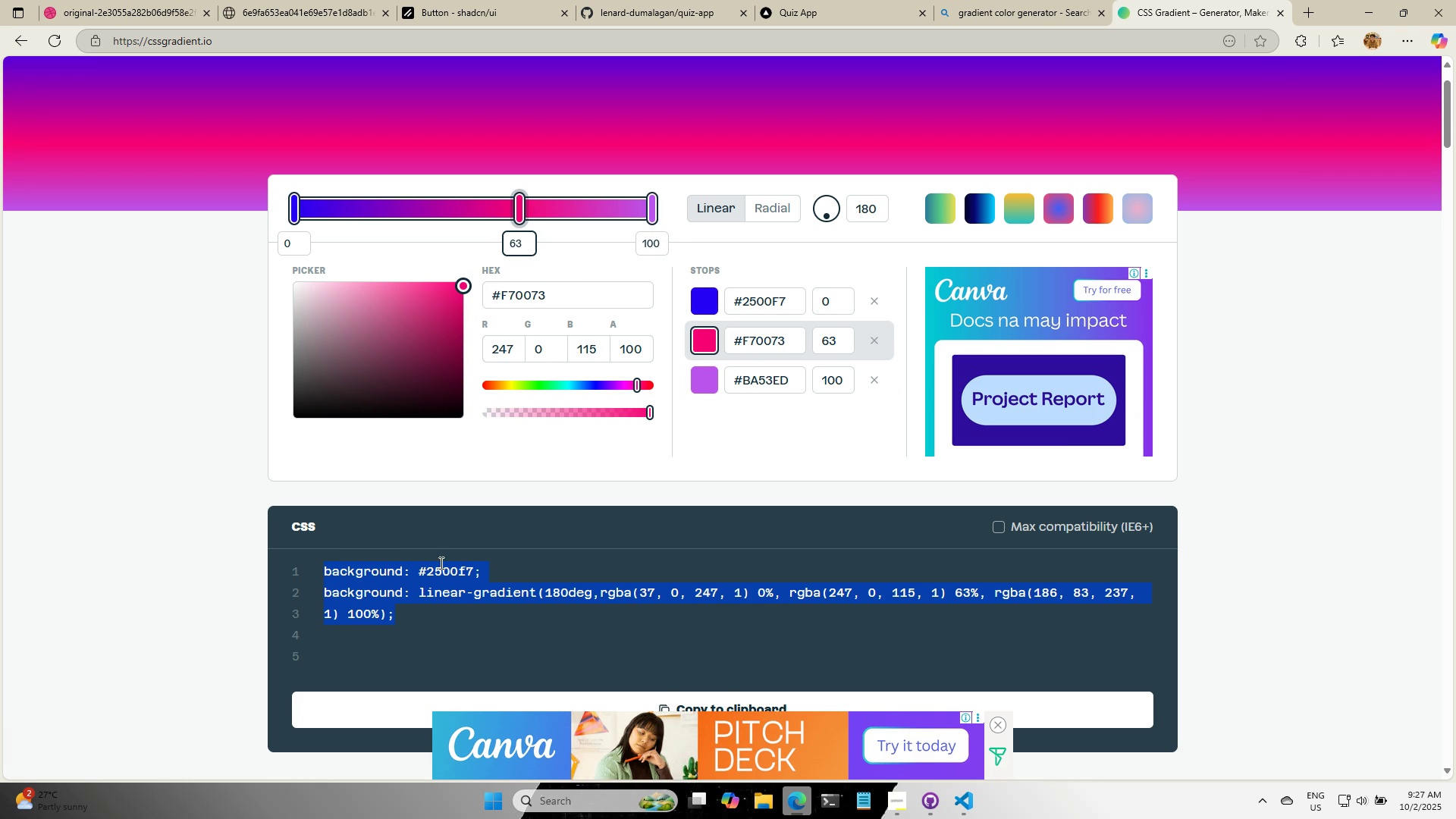 
key(Control+C)
 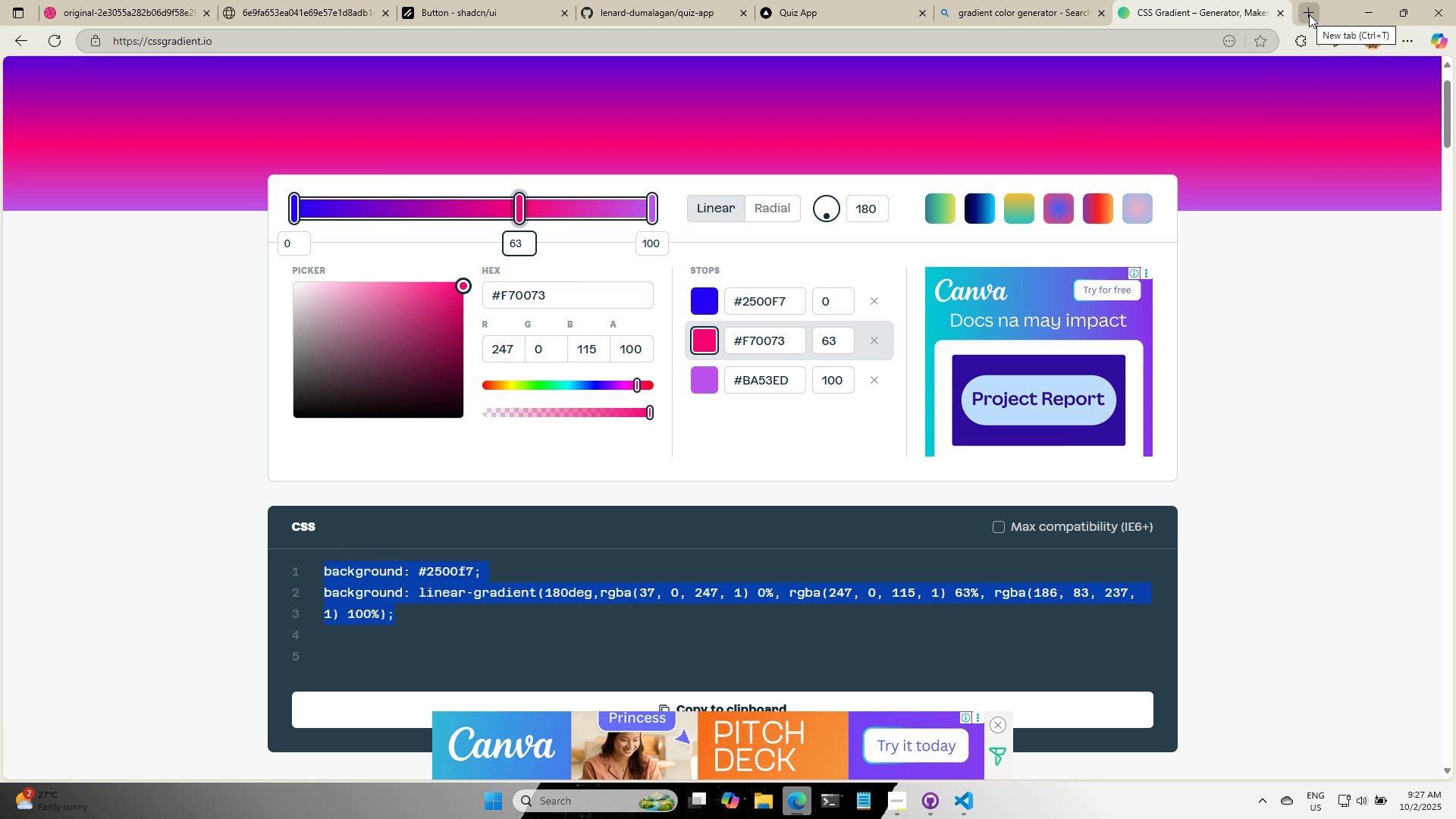 
left_click([1309, 14])
 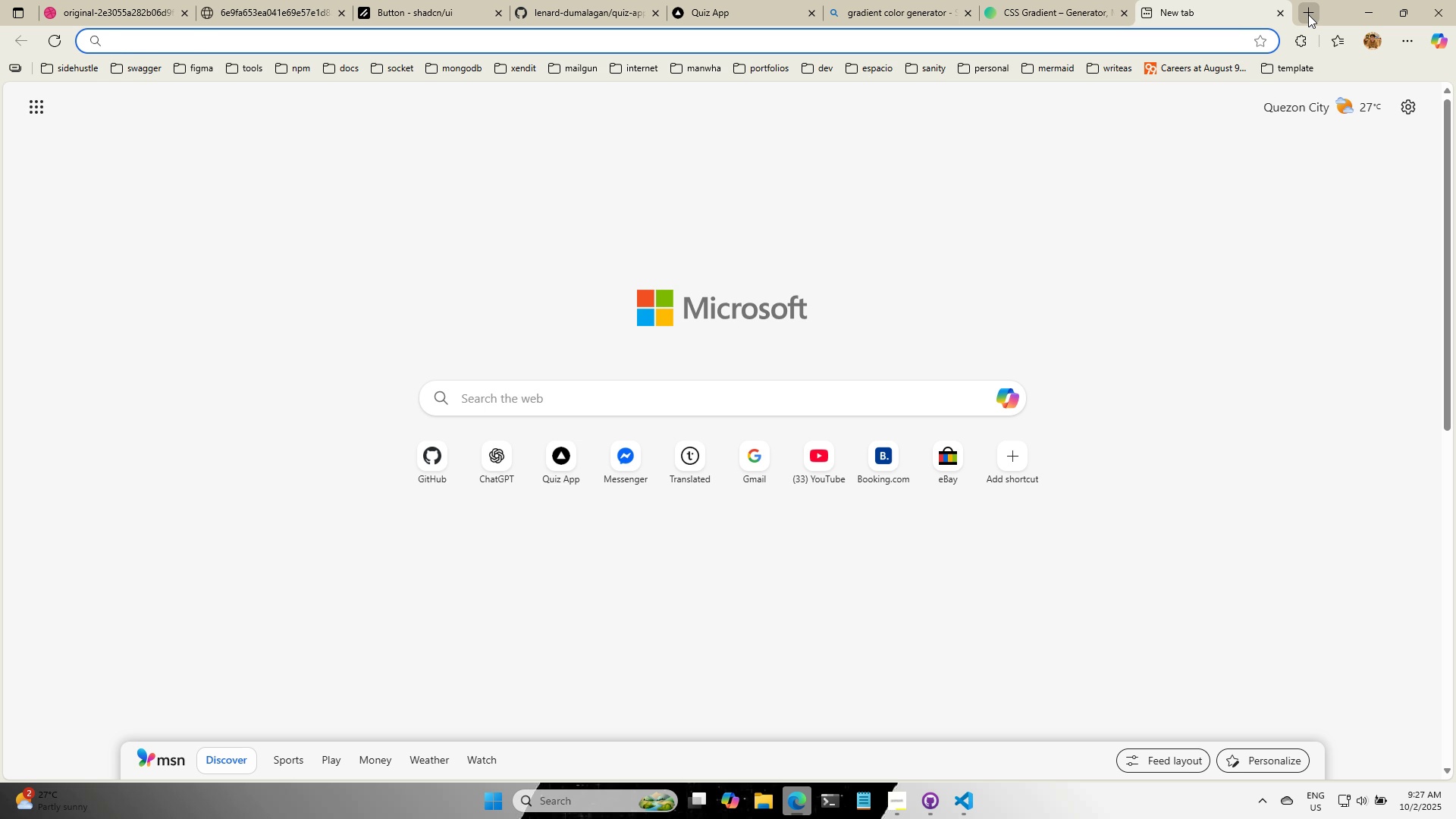 
type(js)
 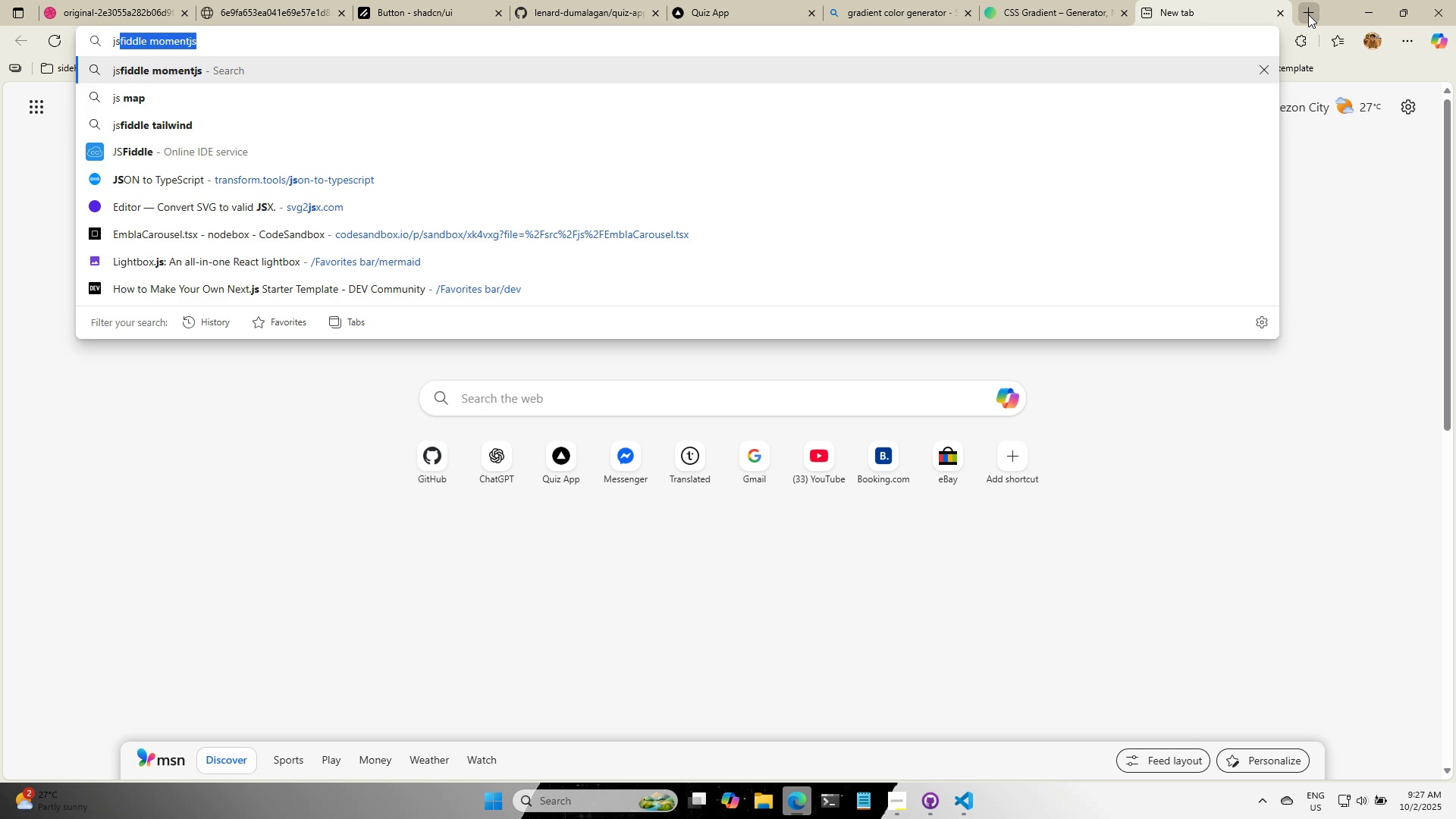 
key(Enter)
 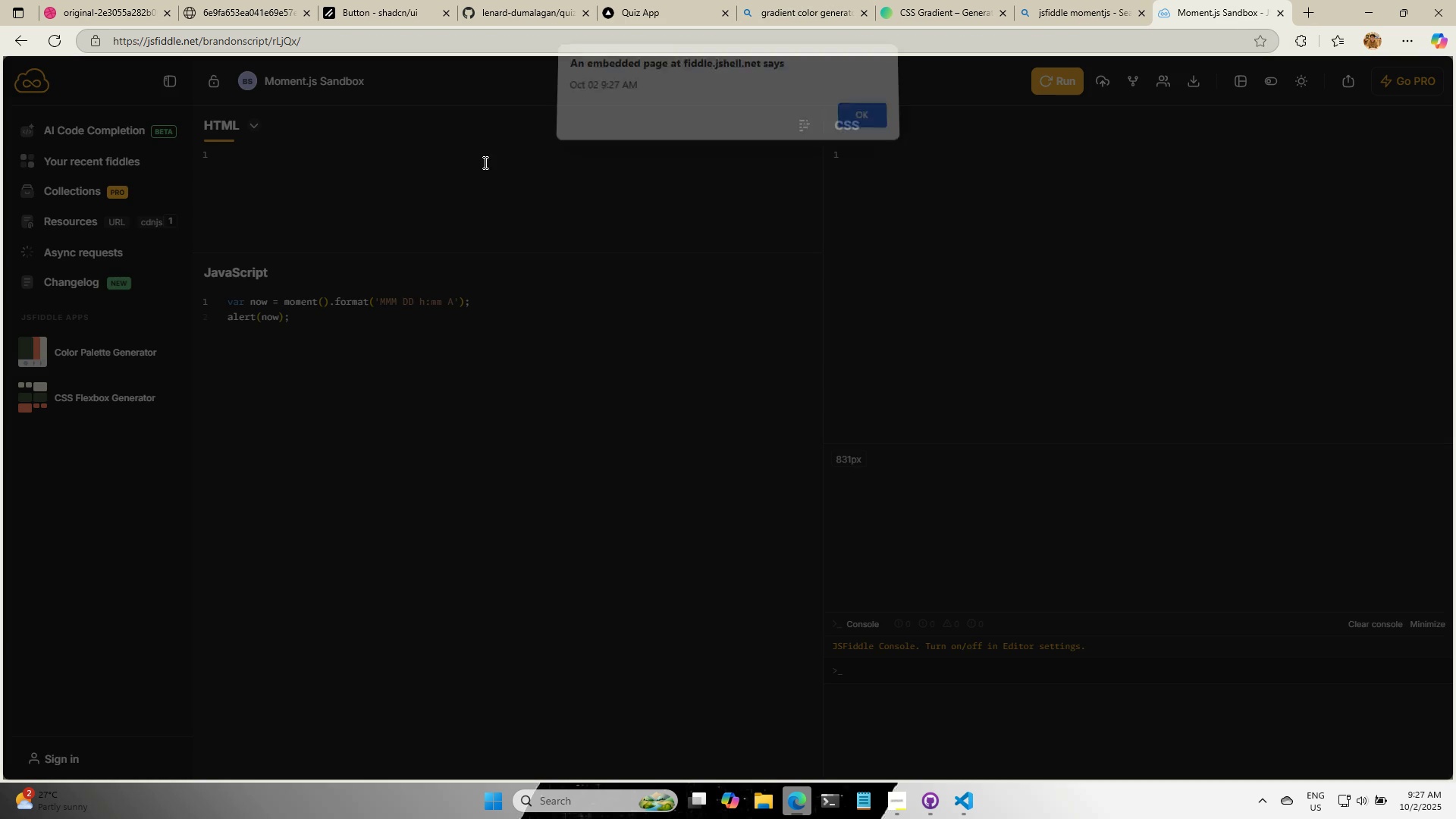 
wait(5.58)
 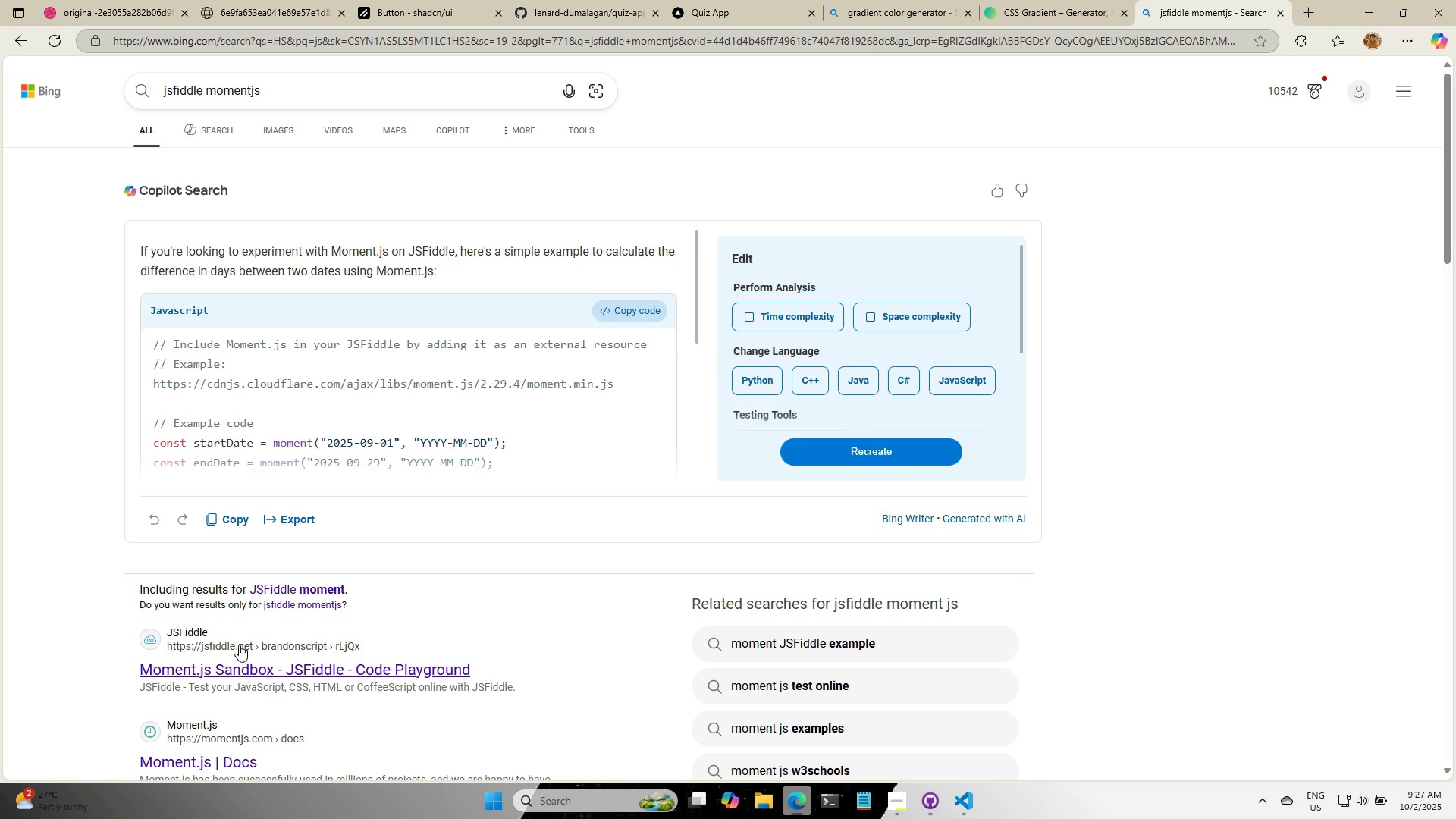 
double_click([960, 248])